 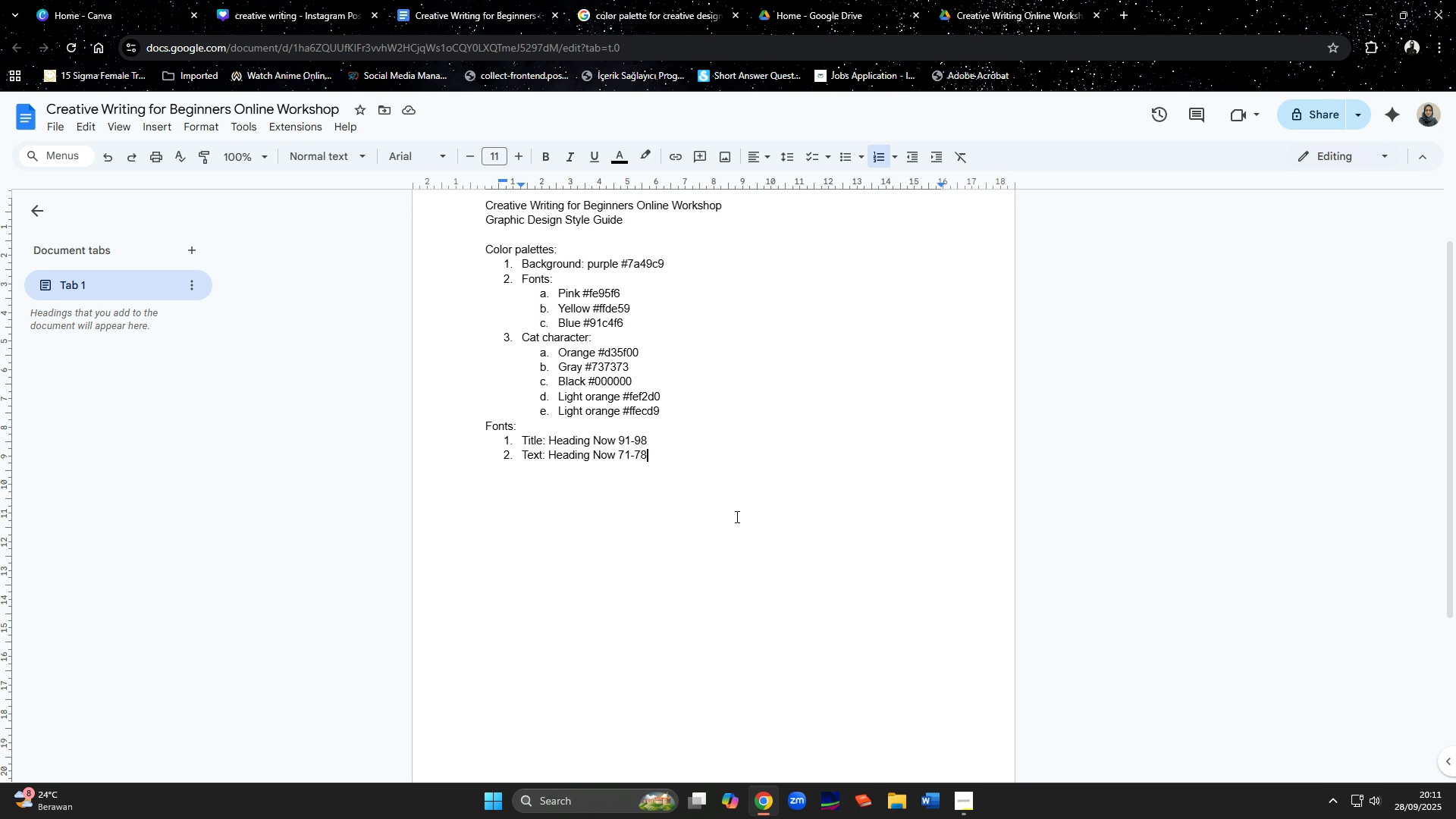 
scroll: coordinate [751, 524], scroll_direction: up, amount: 2.0
 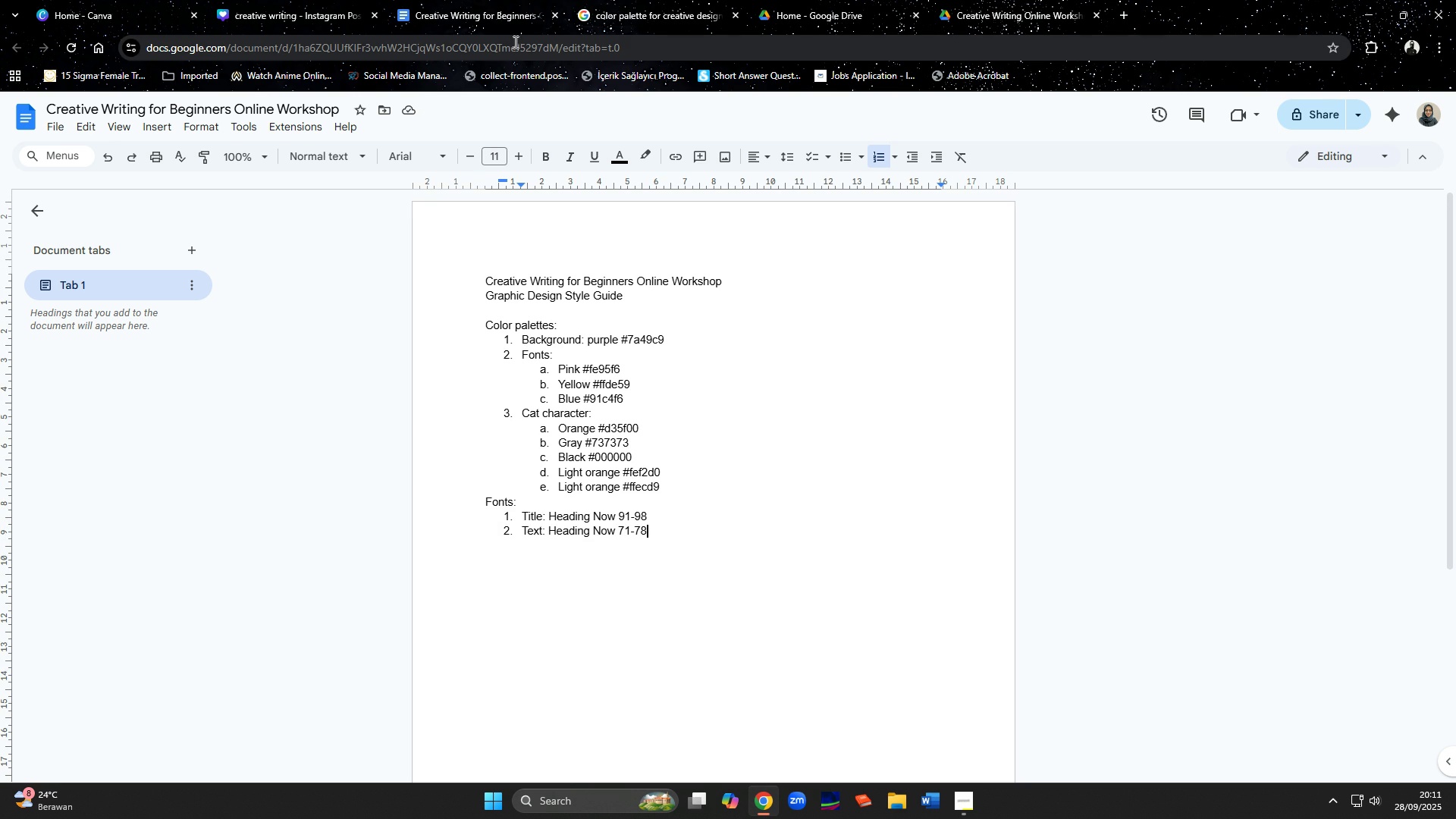 
left_click([483, 13])
 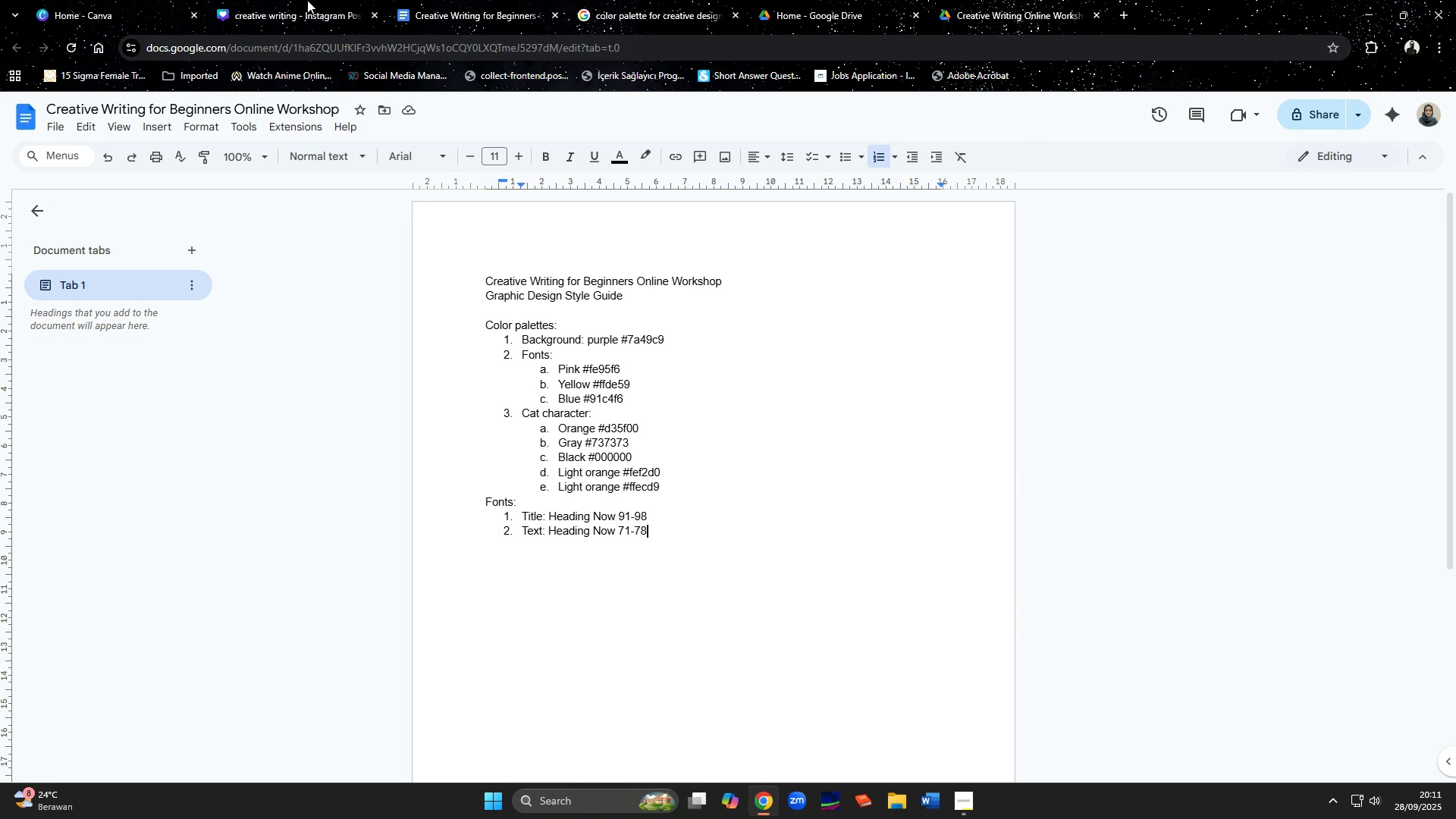 
left_click([307, 0])
 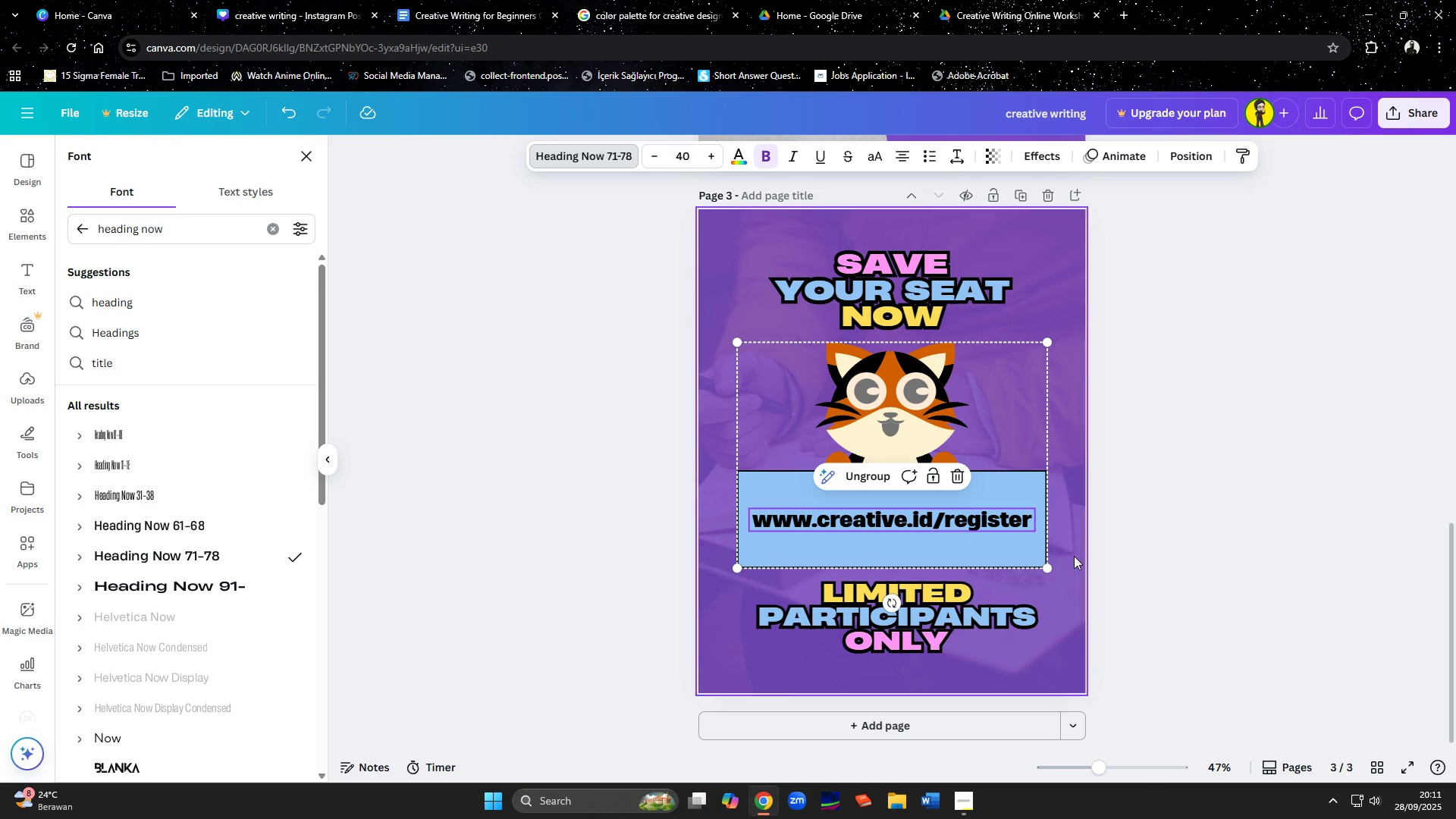 
left_click([1132, 551])
 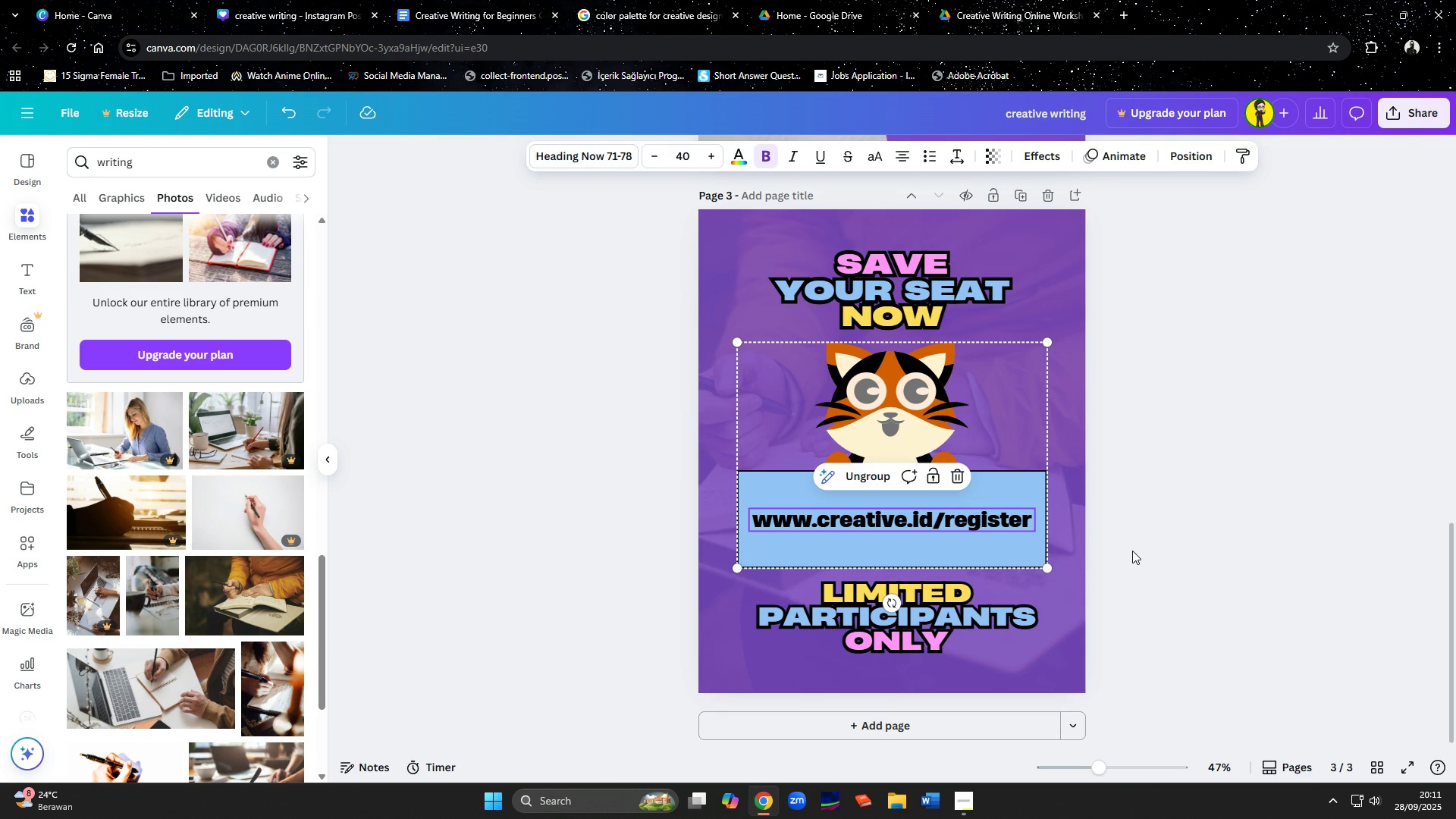 
left_click([1132, 551])
 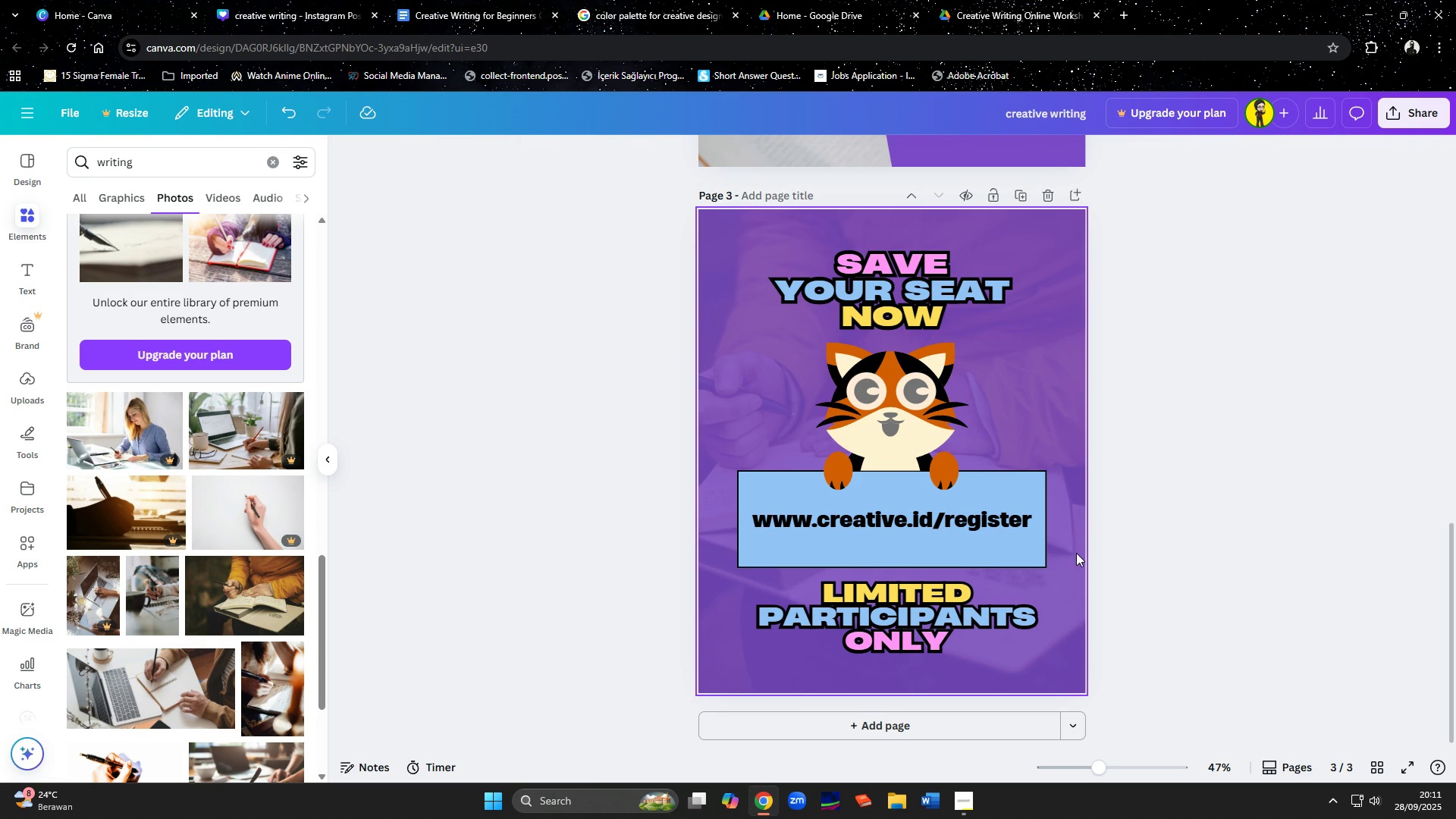 
scroll: coordinate [1076, 553], scroll_direction: up, amount: 9.0
 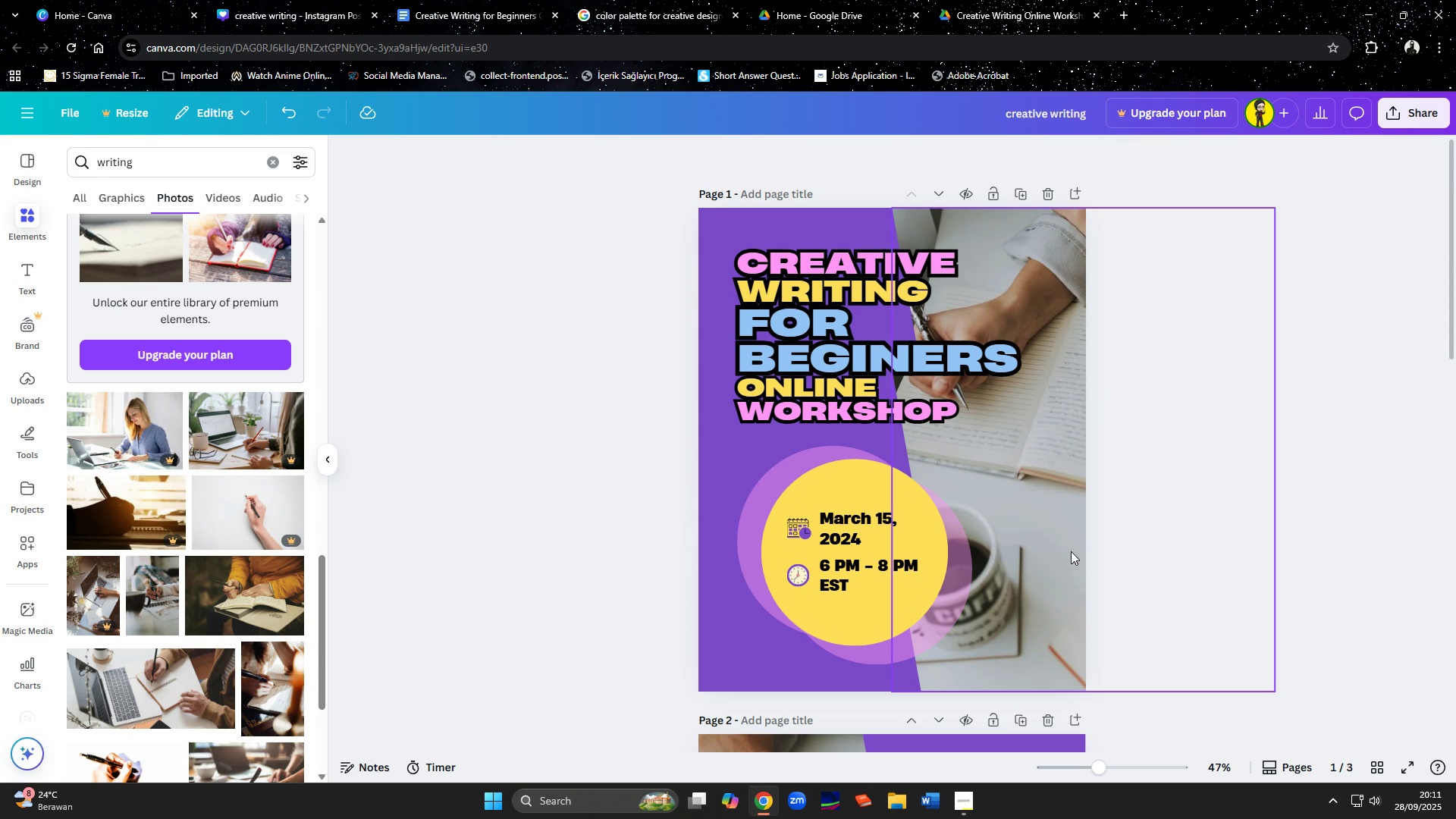 
left_click([1038, 511])
 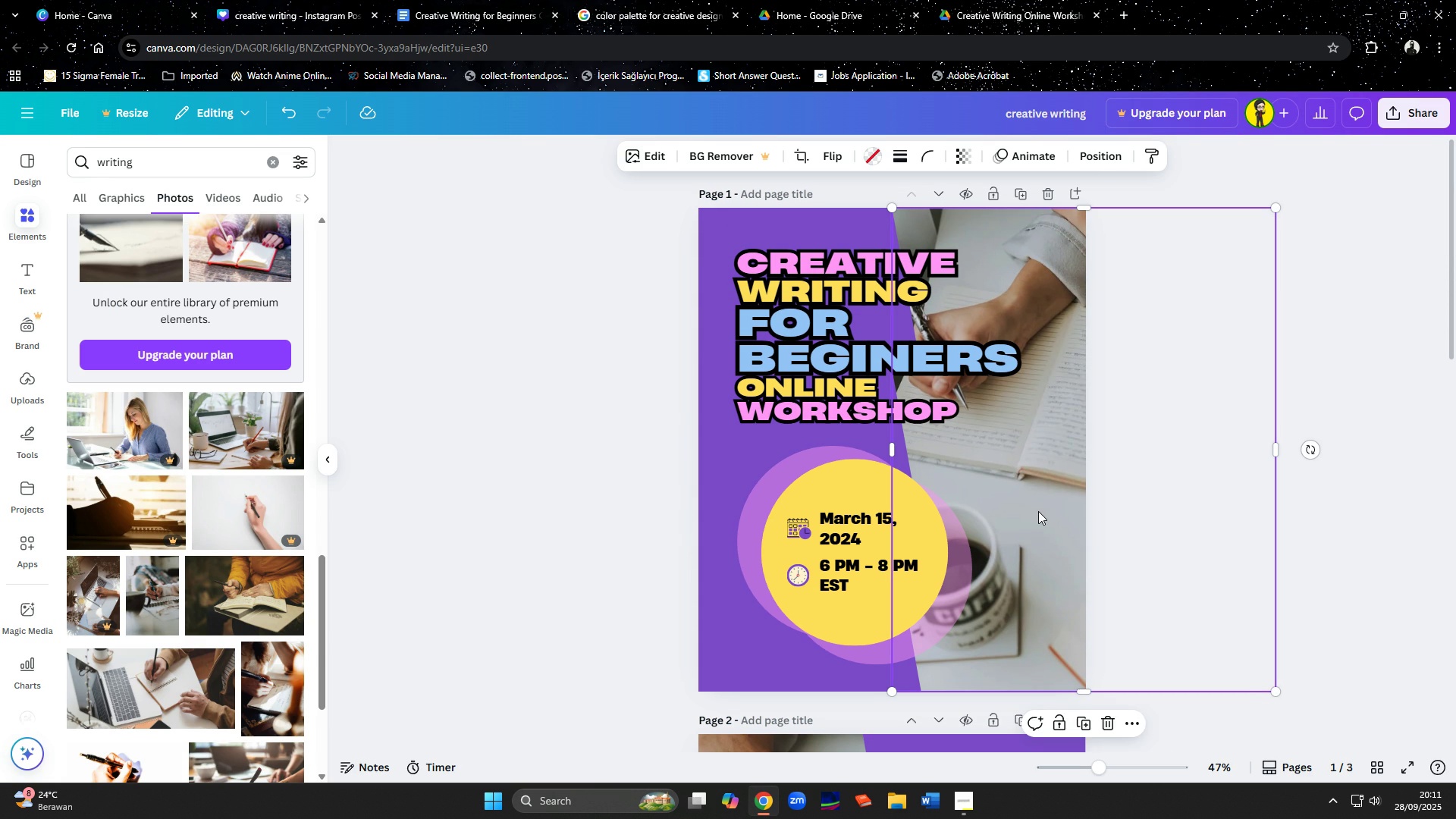 
right_click([1038, 511])
 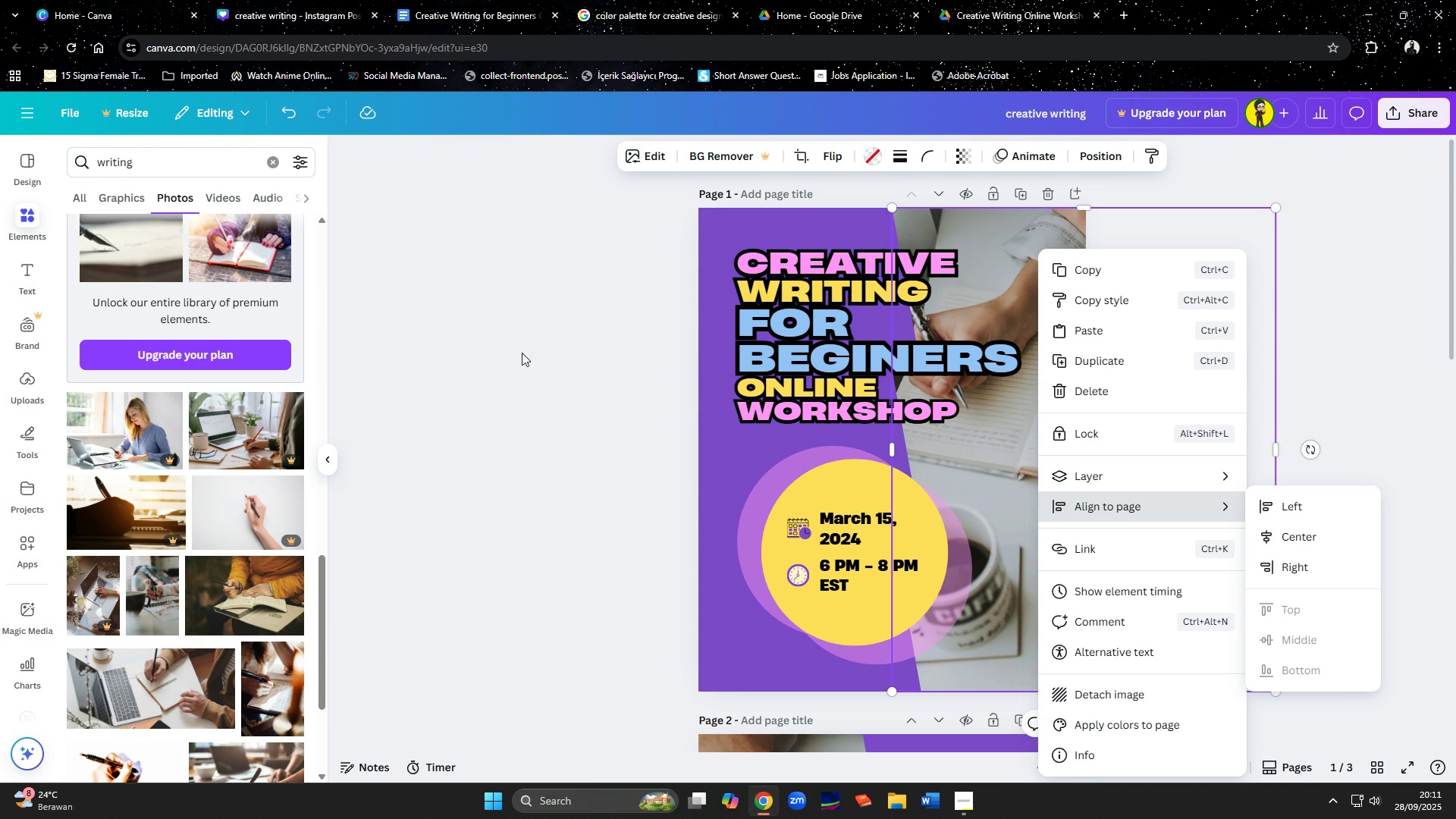 
left_click([268, 158])
 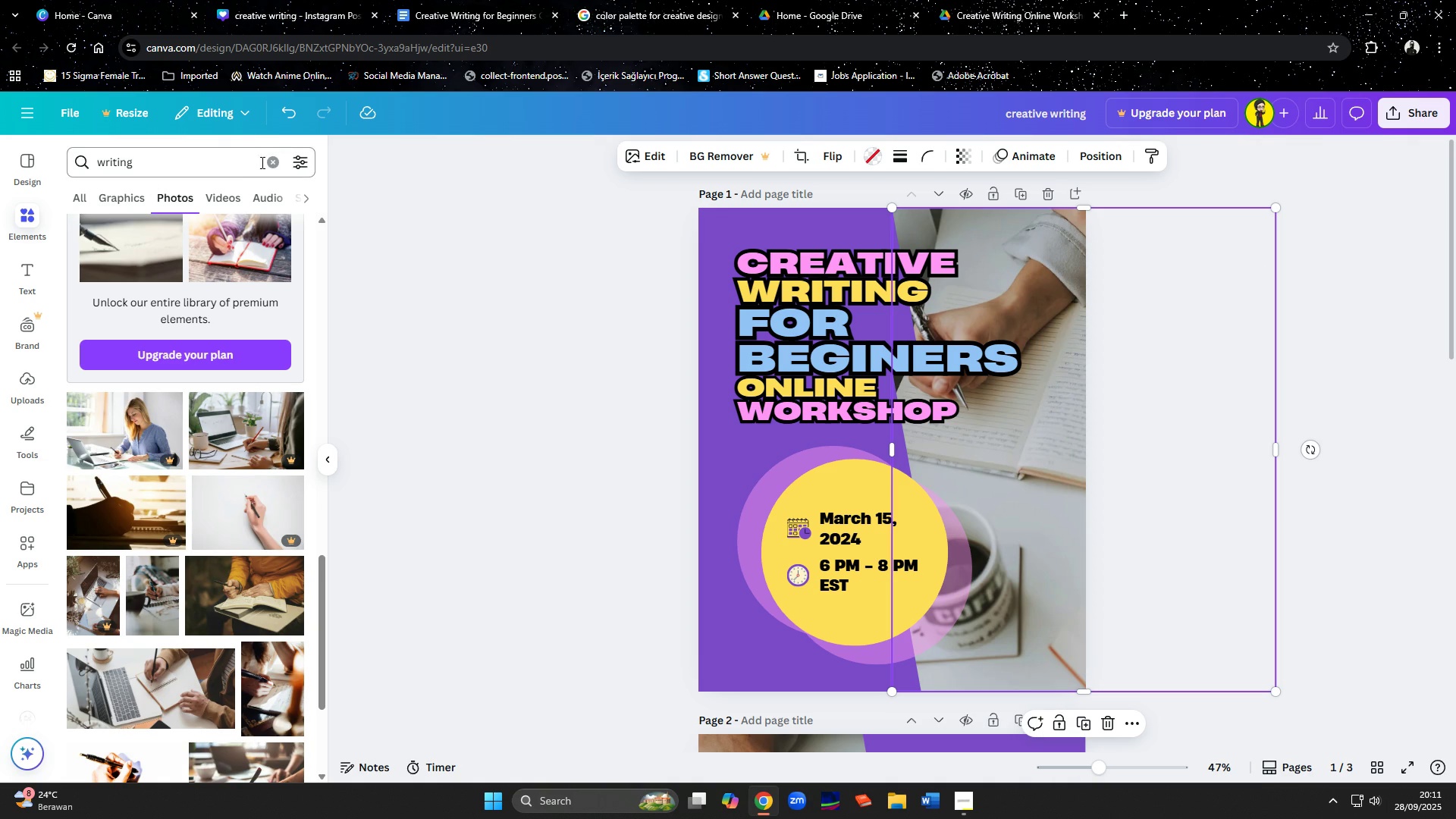 
left_click([268, 164])
 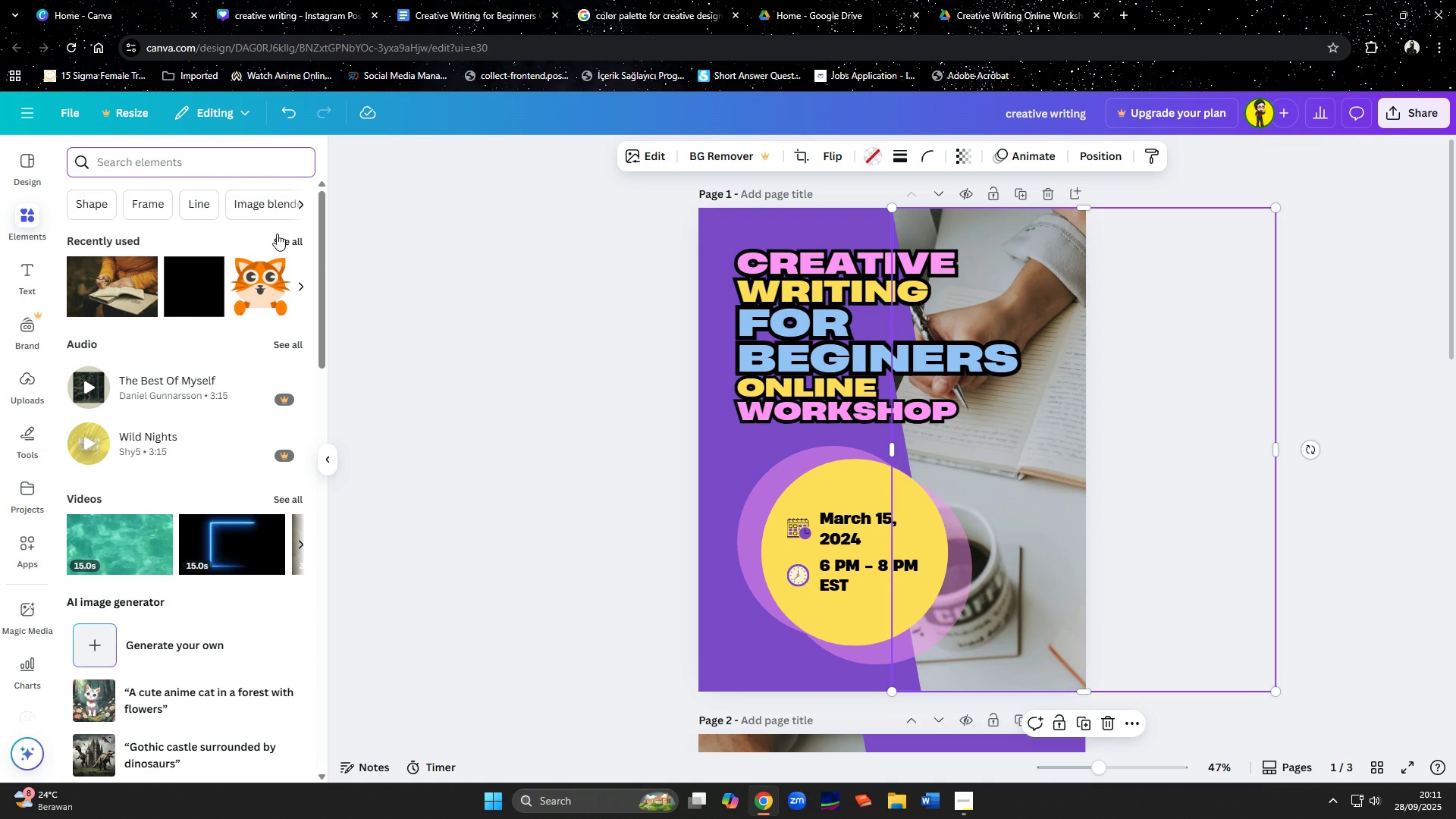 
left_click([277, 234])
 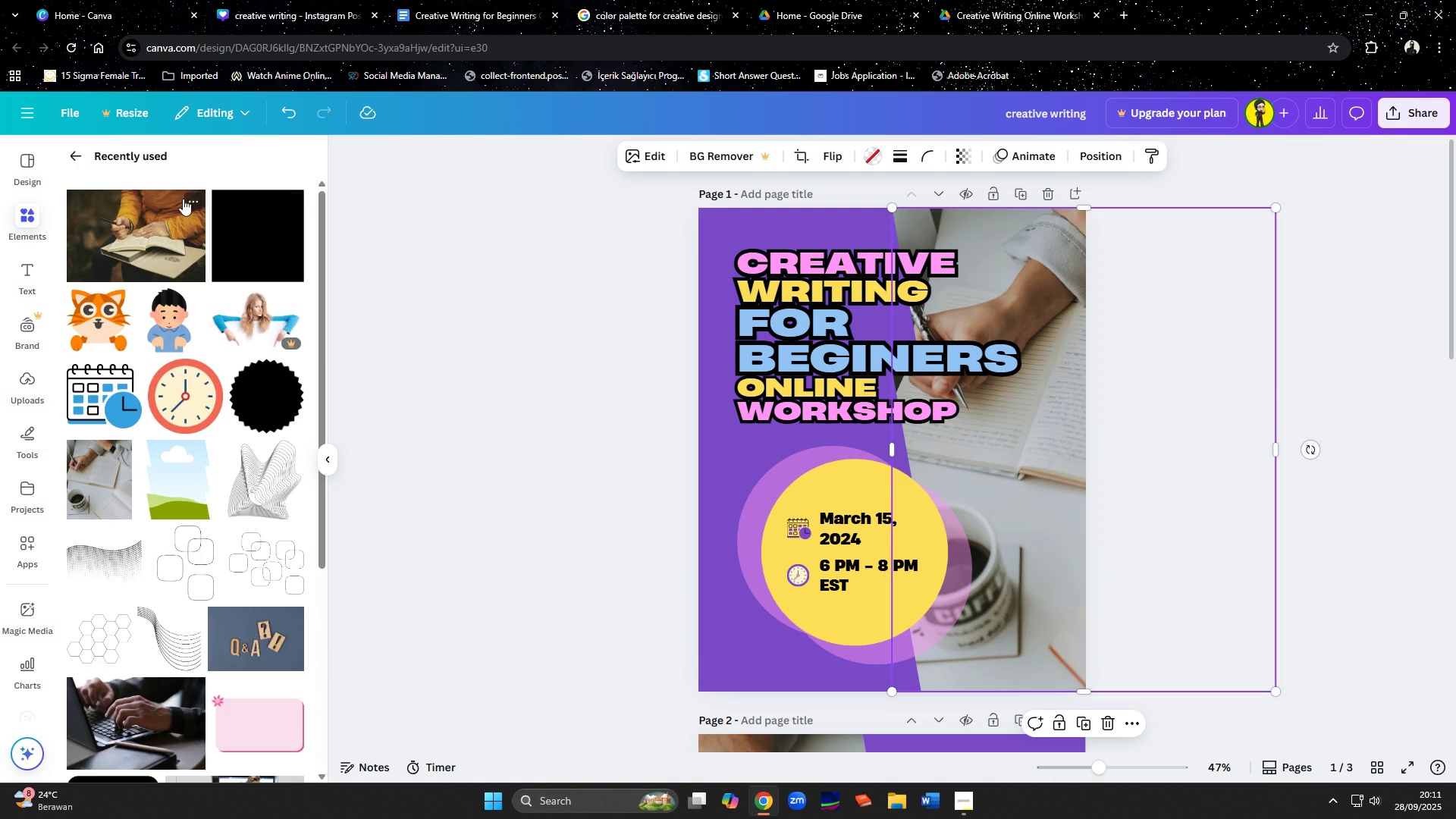 
left_click([188, 198])
 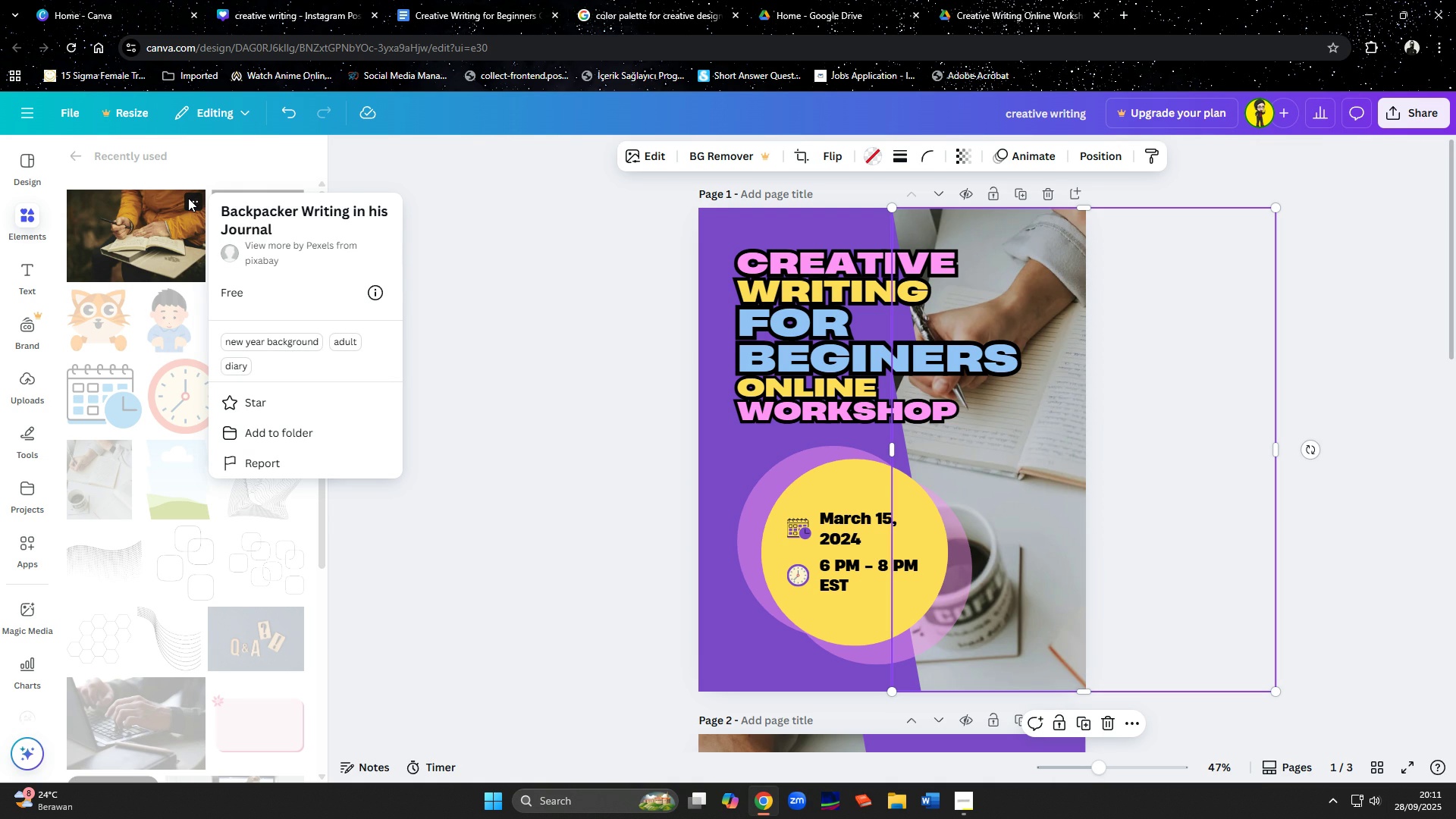 
mouse_move([253, 214])
 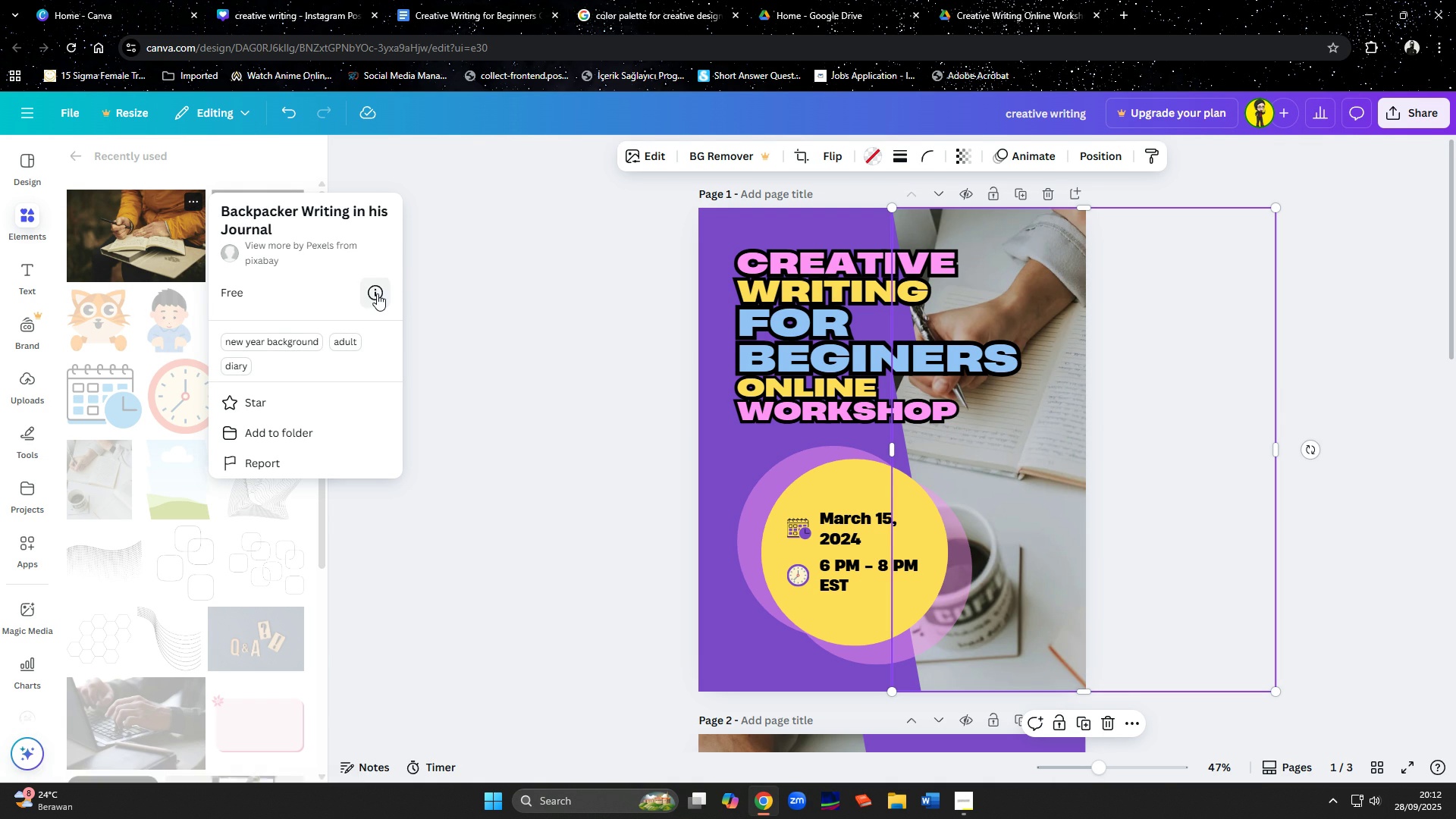 
left_click([377, 293])
 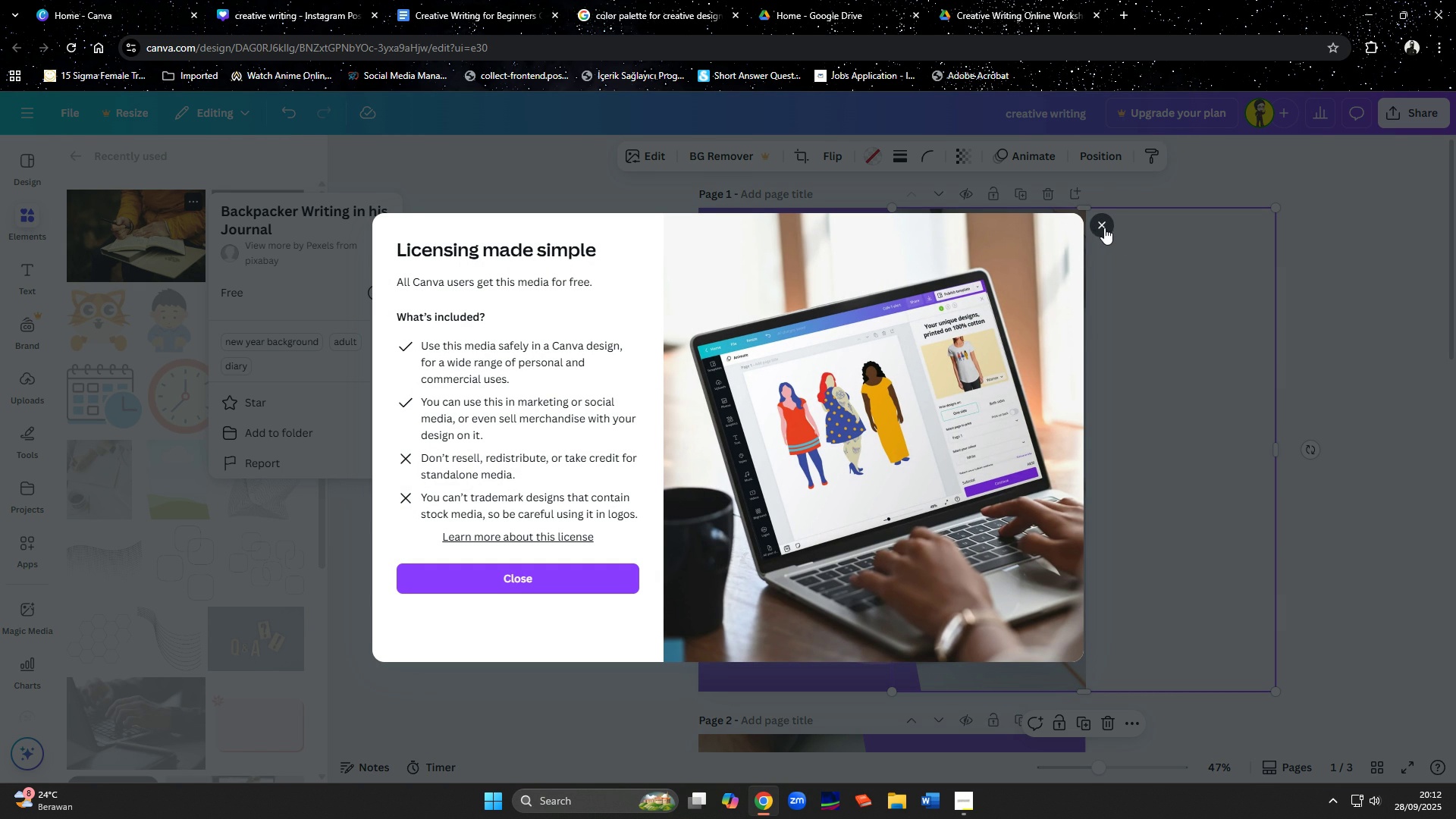 
wait(6.28)
 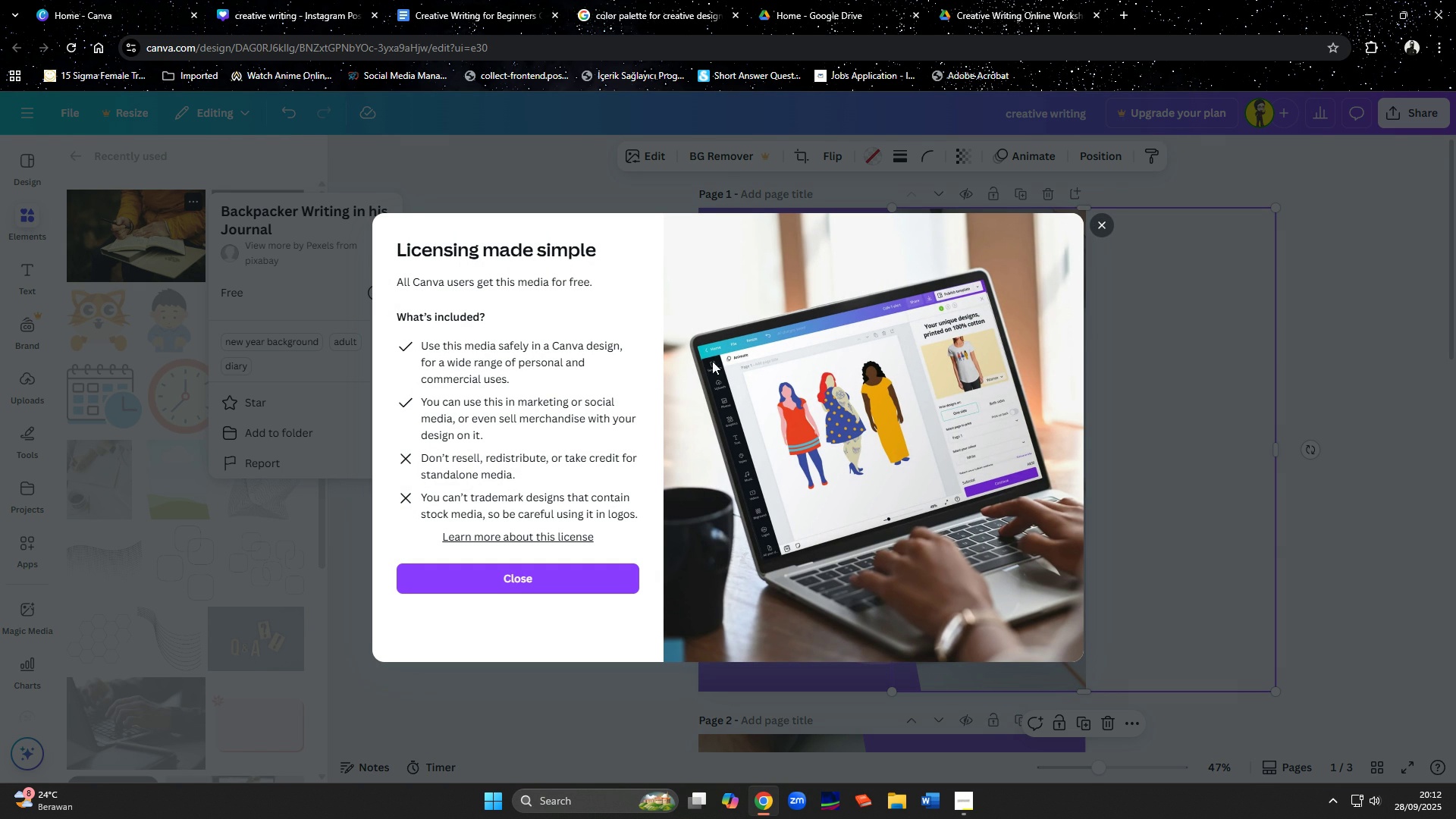 
left_click([1104, 228])
 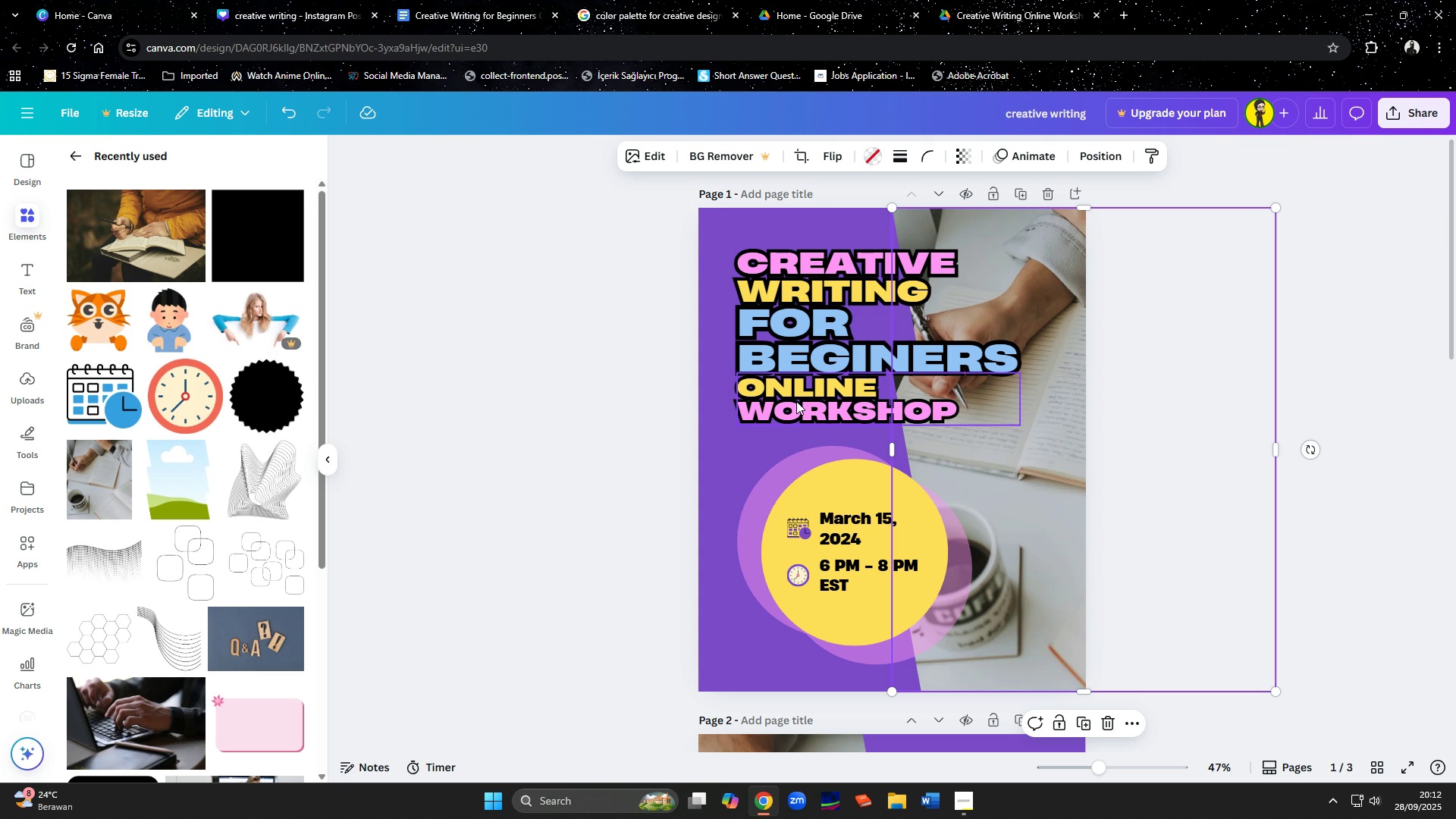 
left_click([1031, 469])
 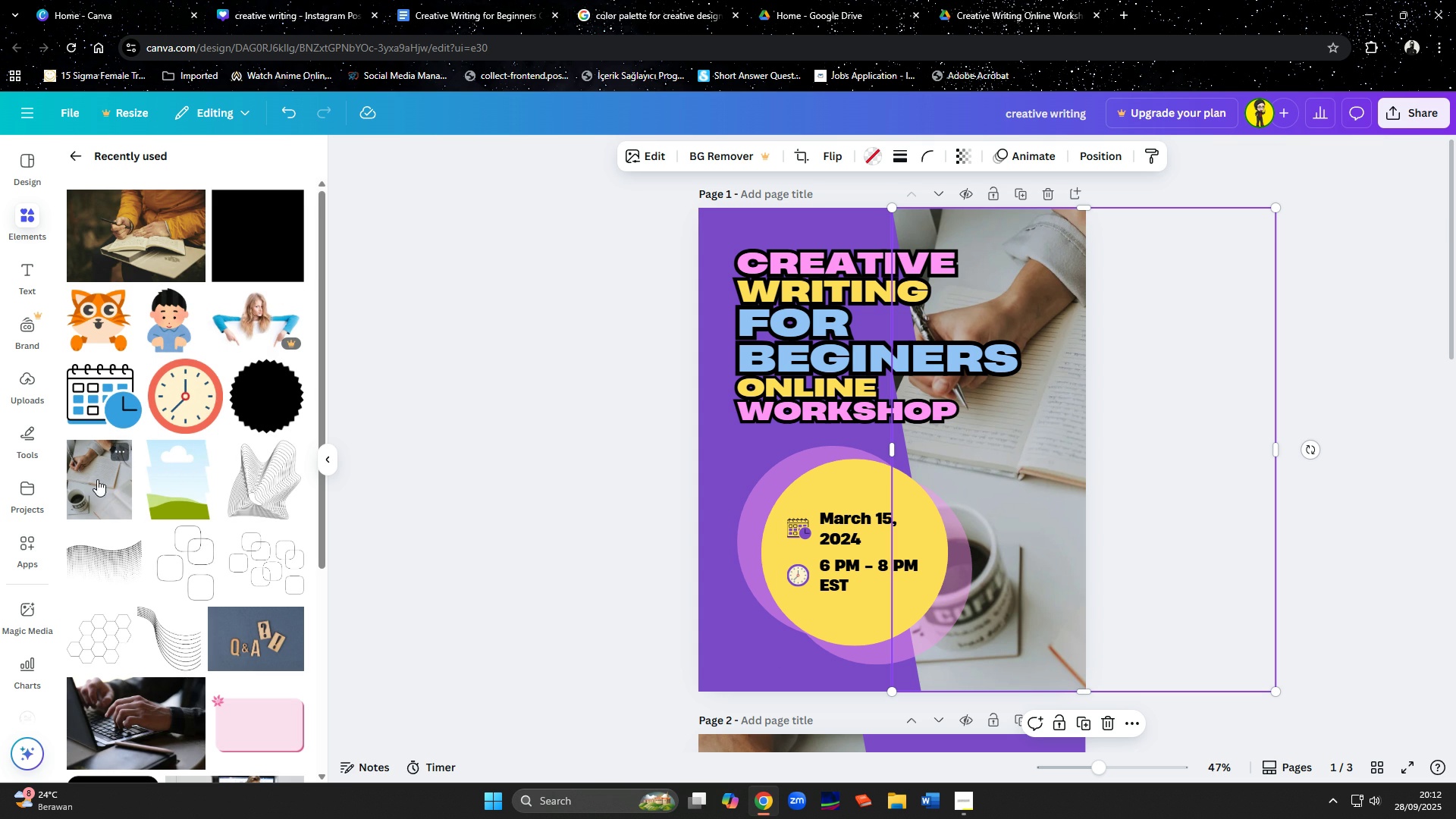 
left_click([120, 450])
 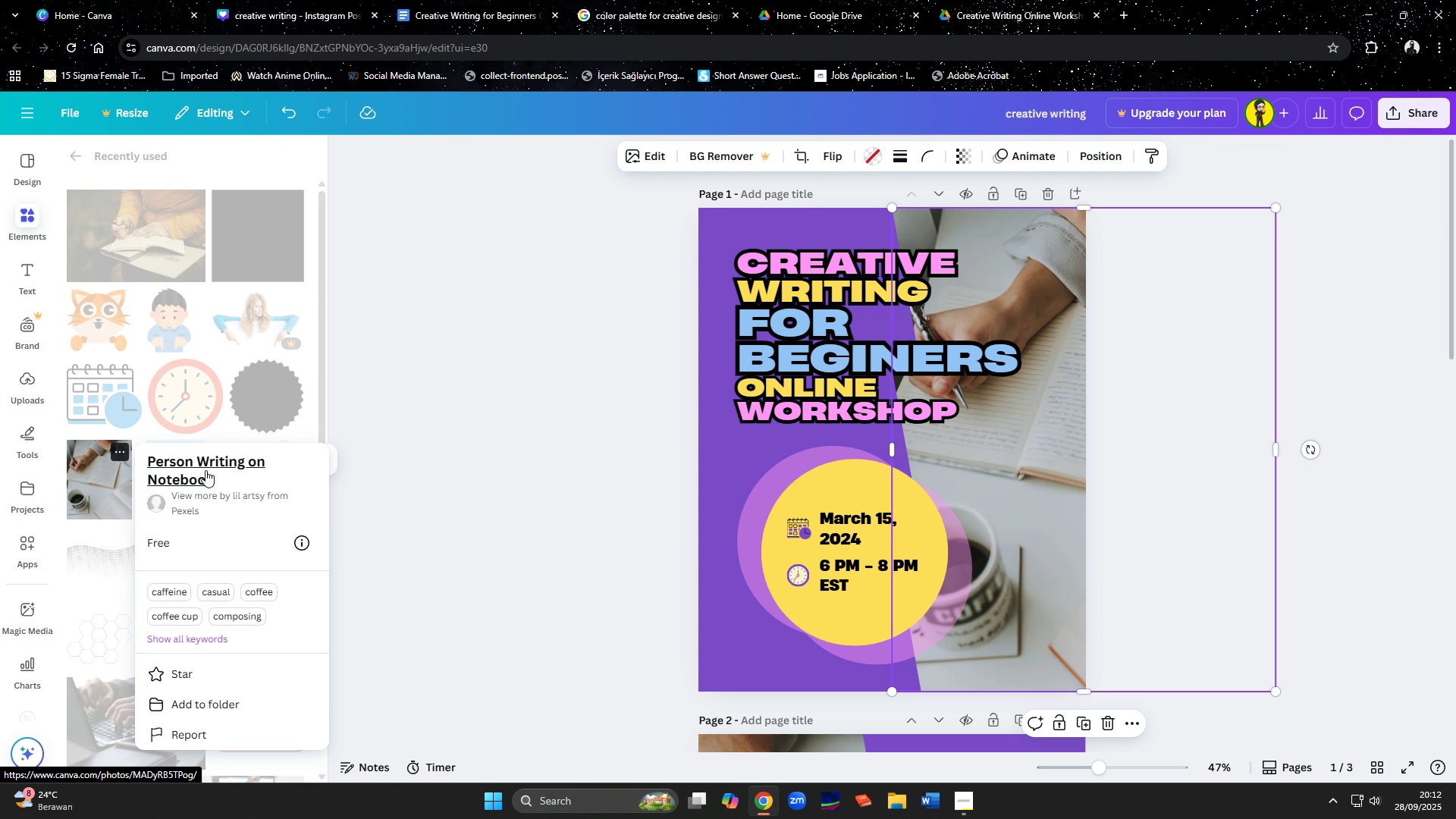 
wait(11.4)
 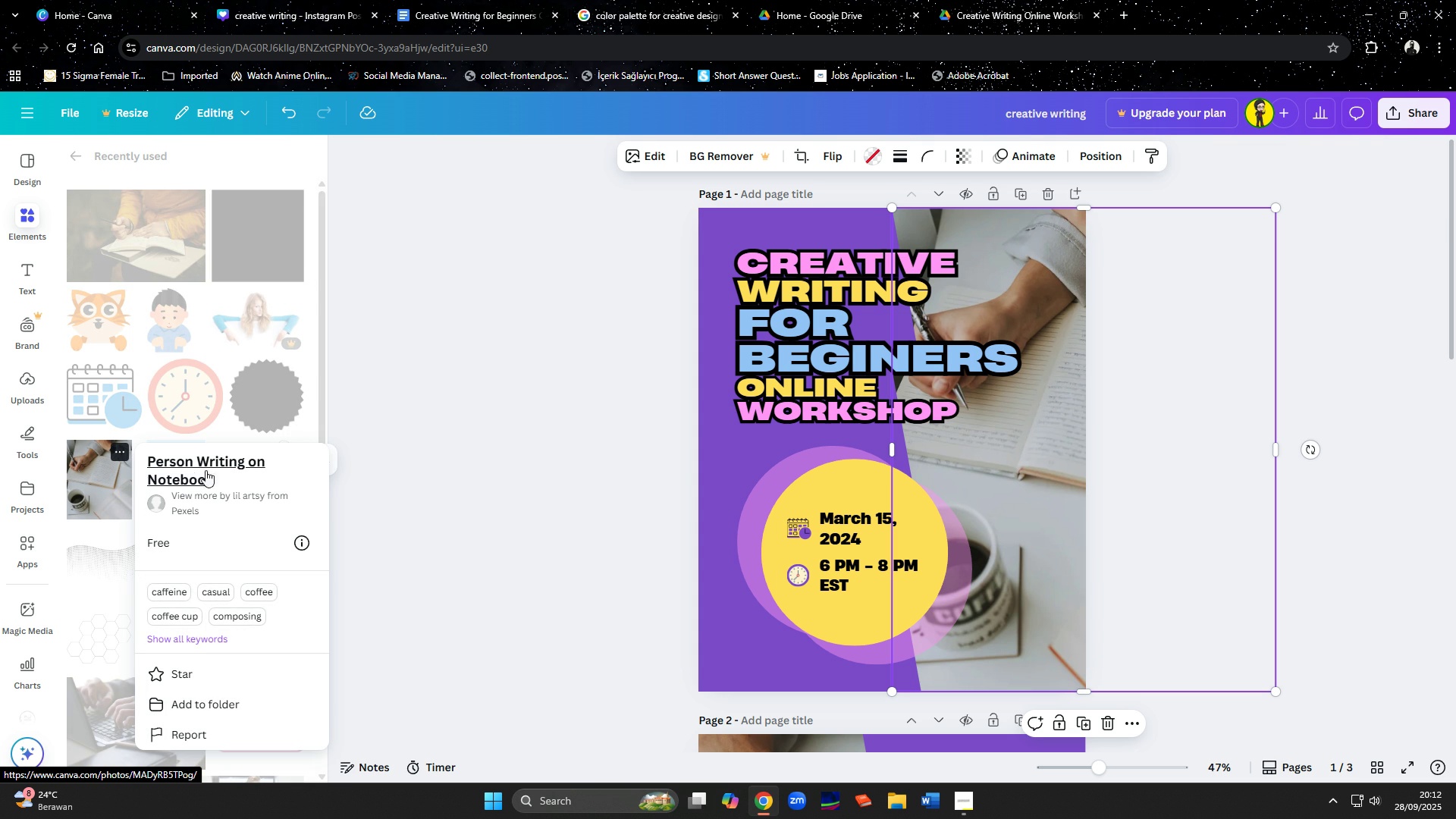 
left_click([303, 13])
 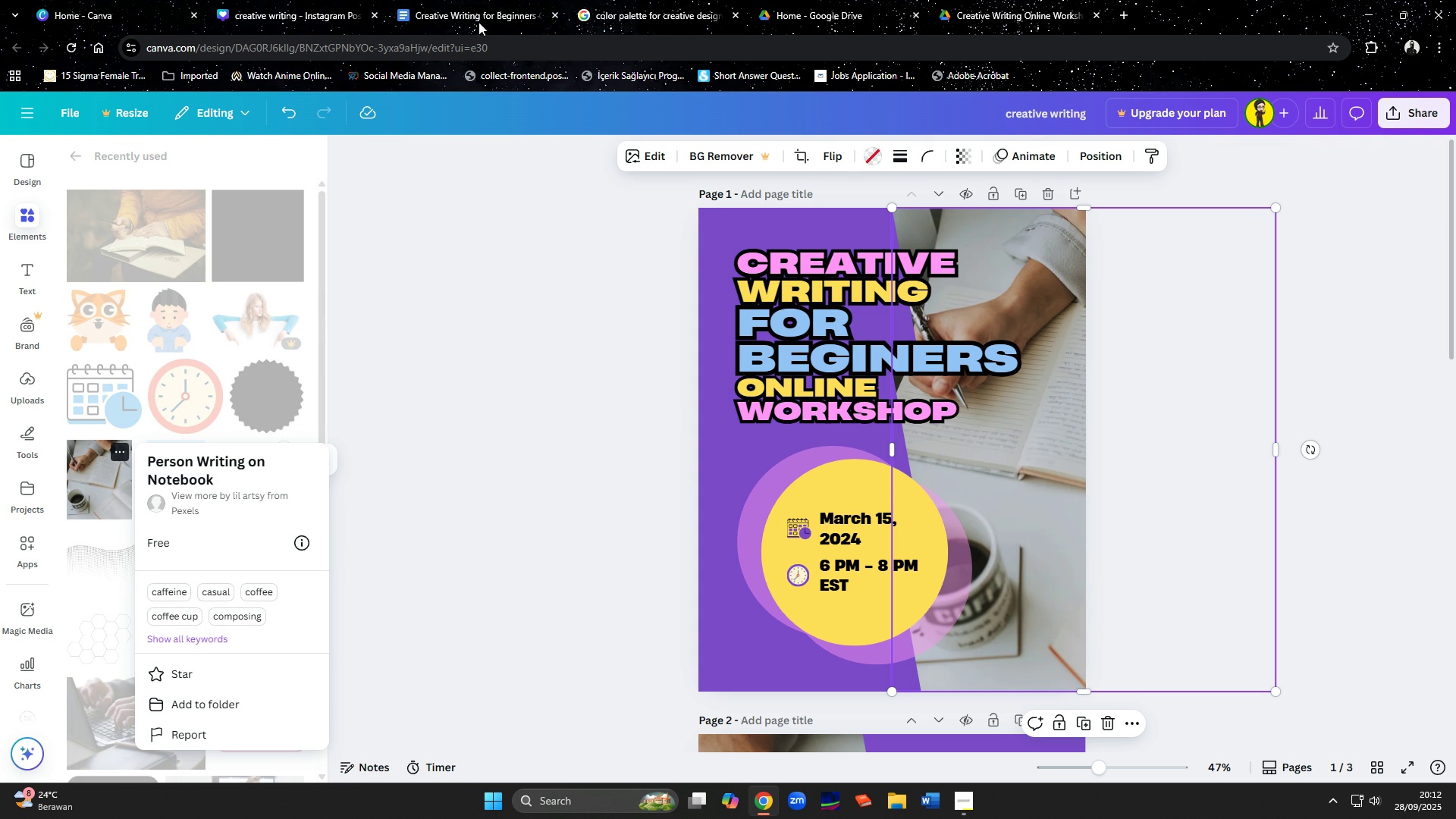 
left_click([480, 11])
 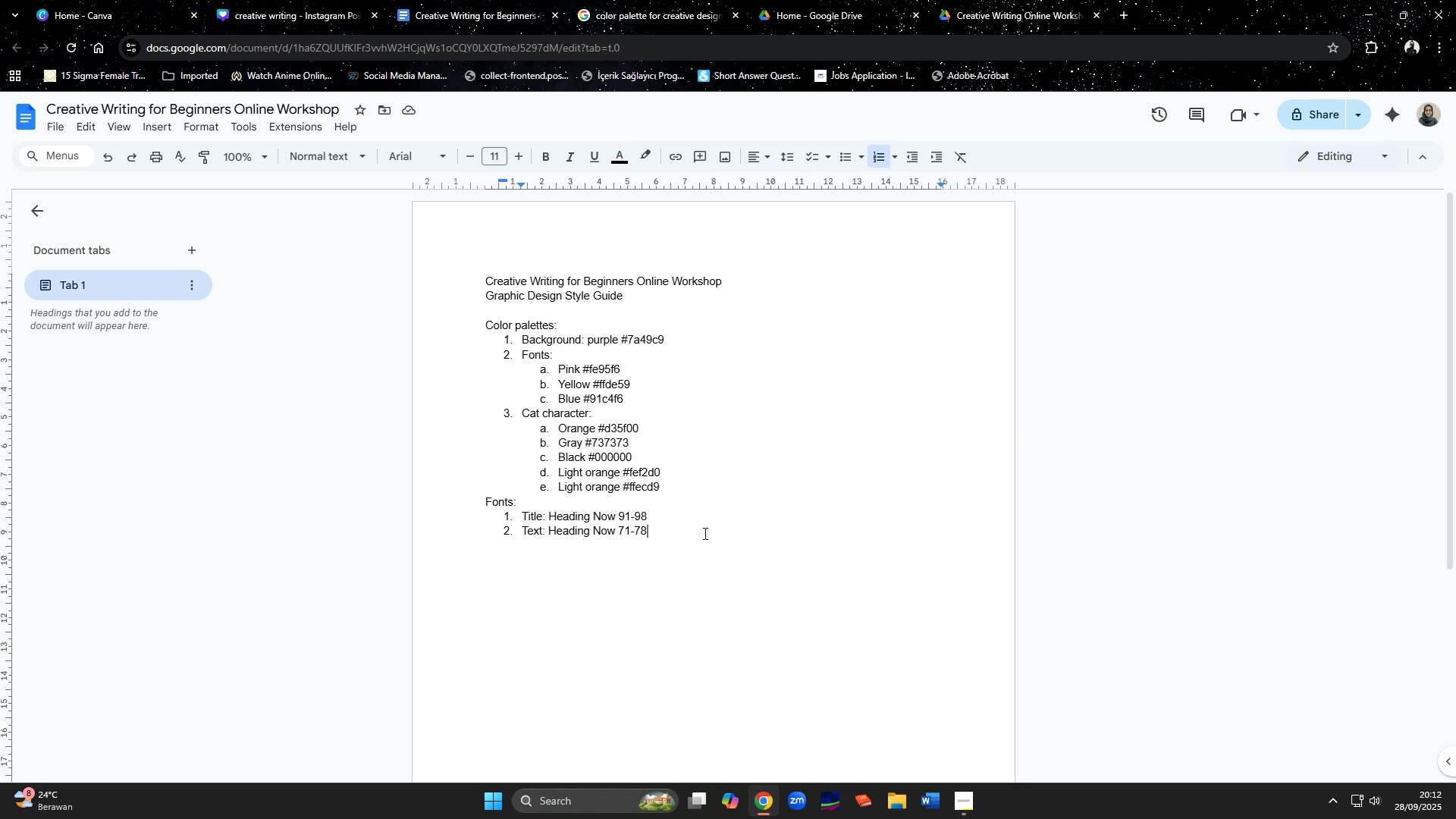 
key(Enter)
 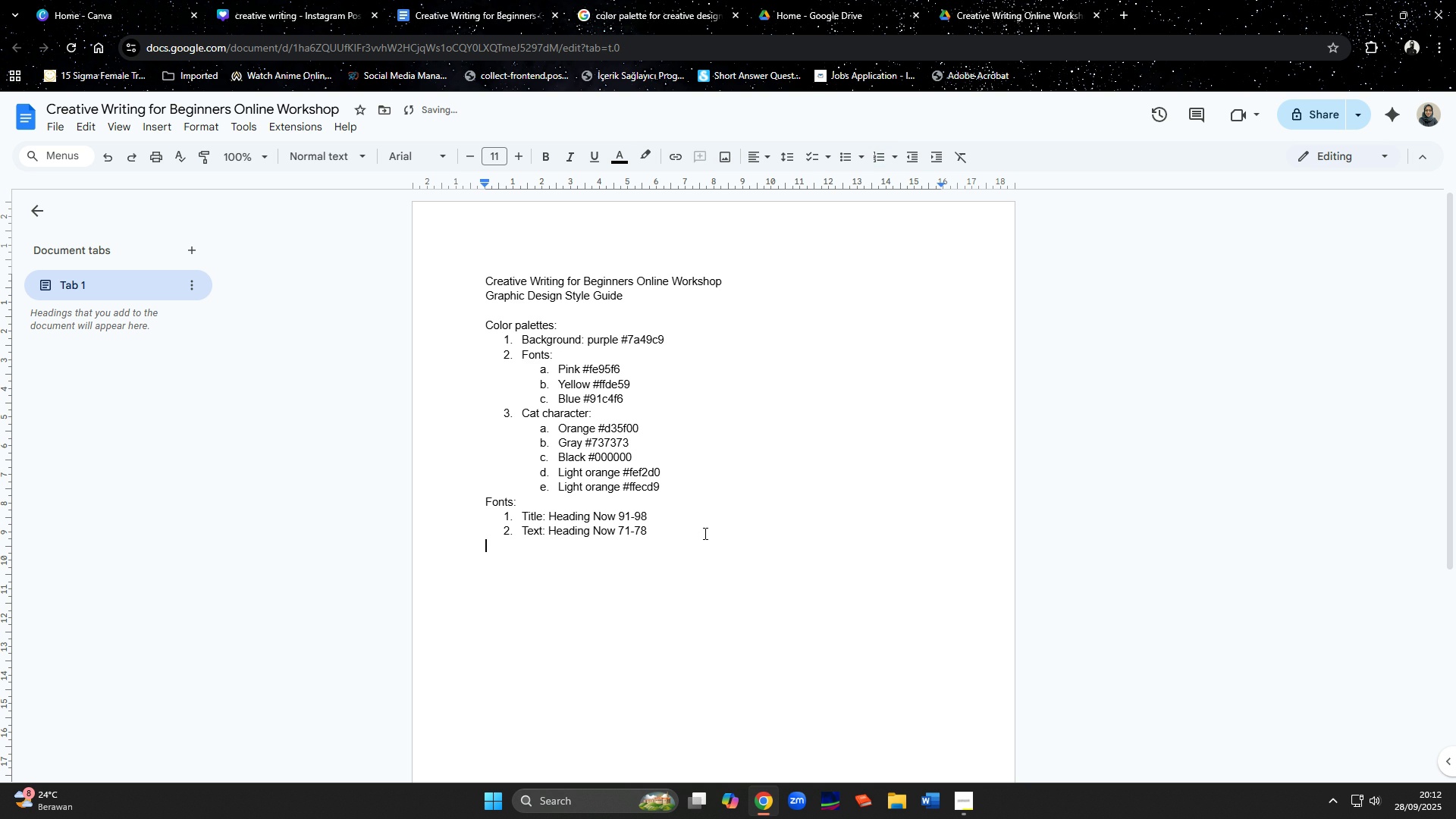 
key(Enter)
 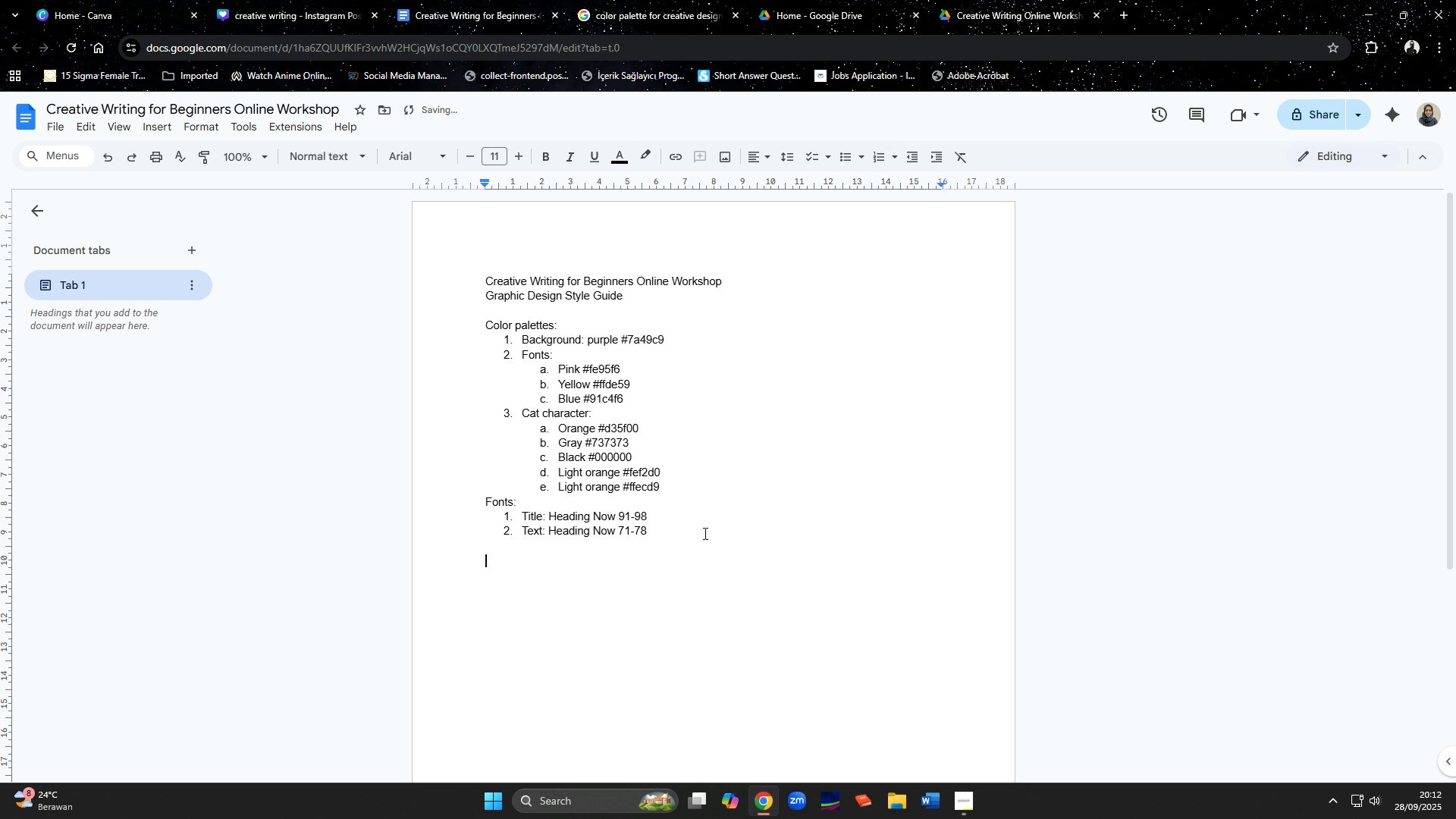 
key(Enter)